 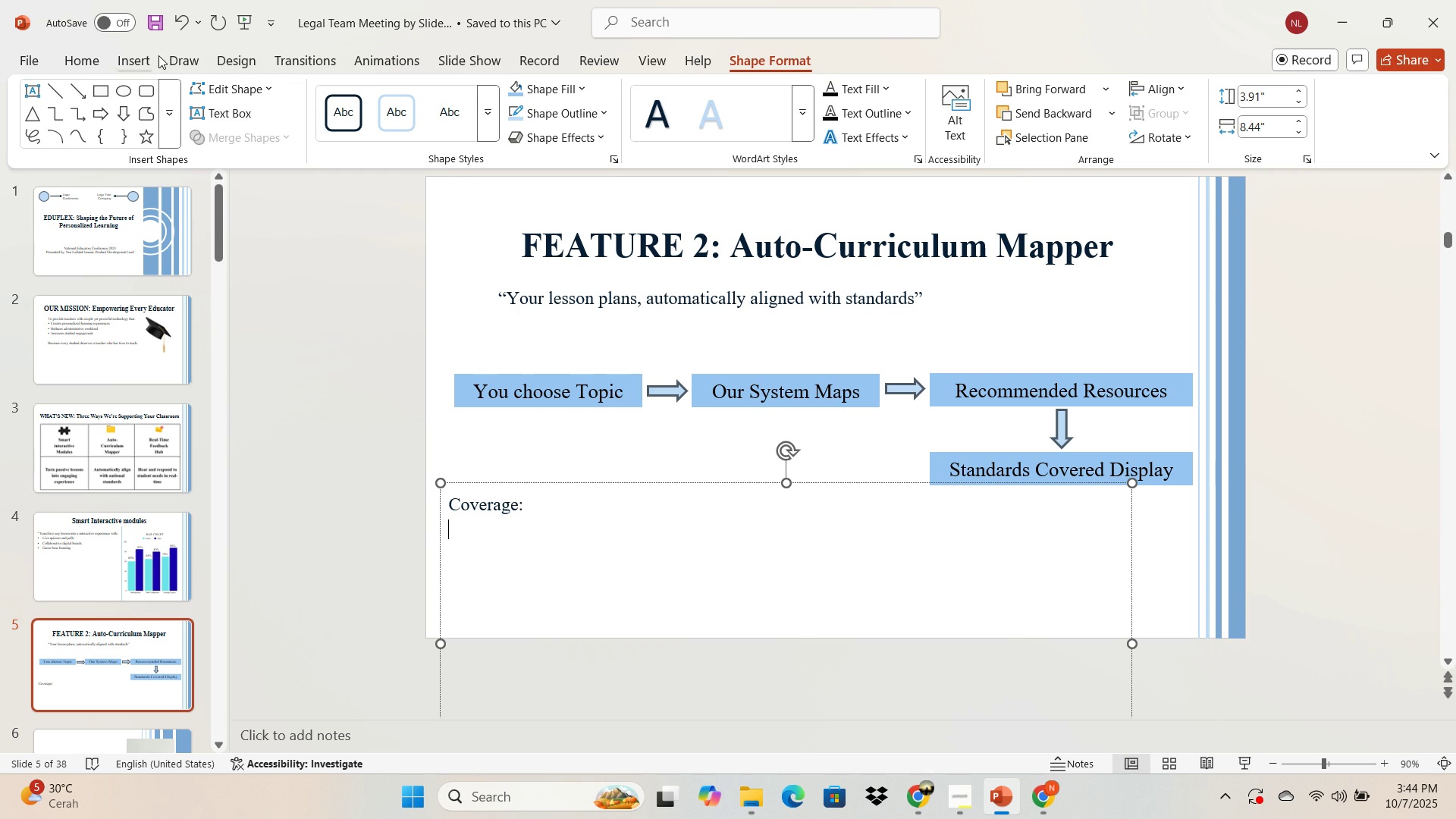 
left_click([174, 117])
 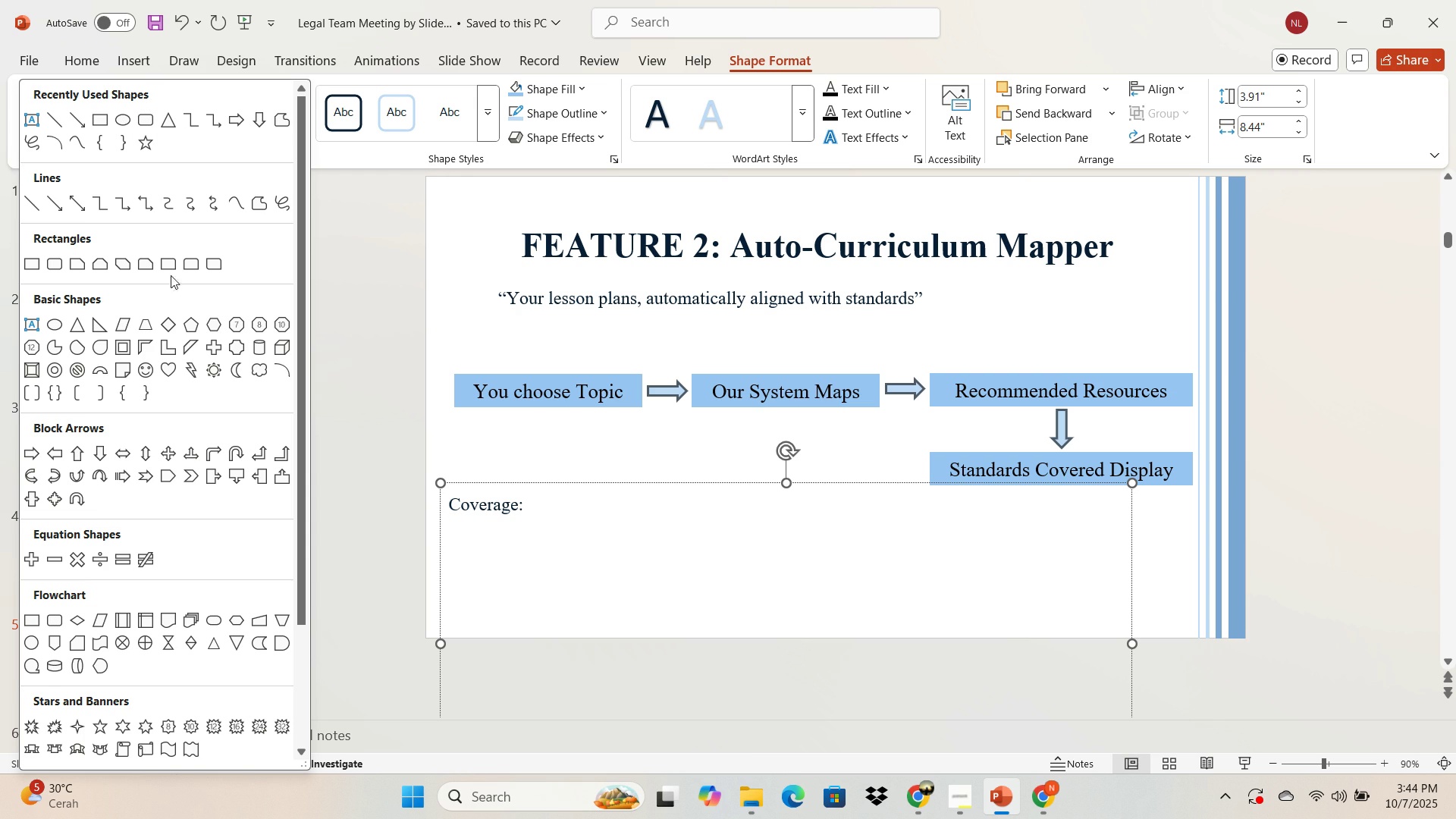 
mouse_move([246, 366])
 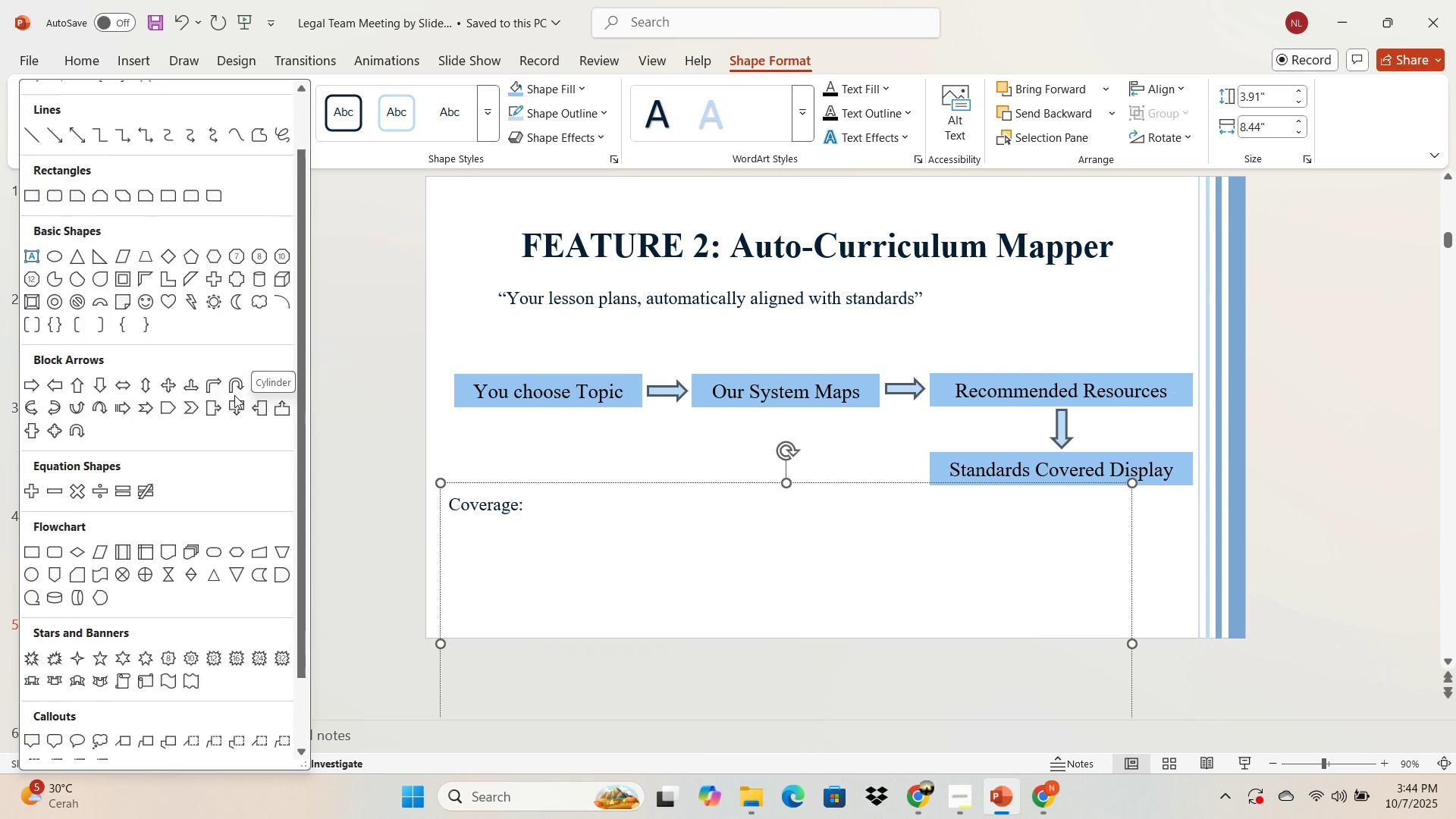 
scroll: coordinate [234, 395], scroll_direction: none, amount: 0.0
 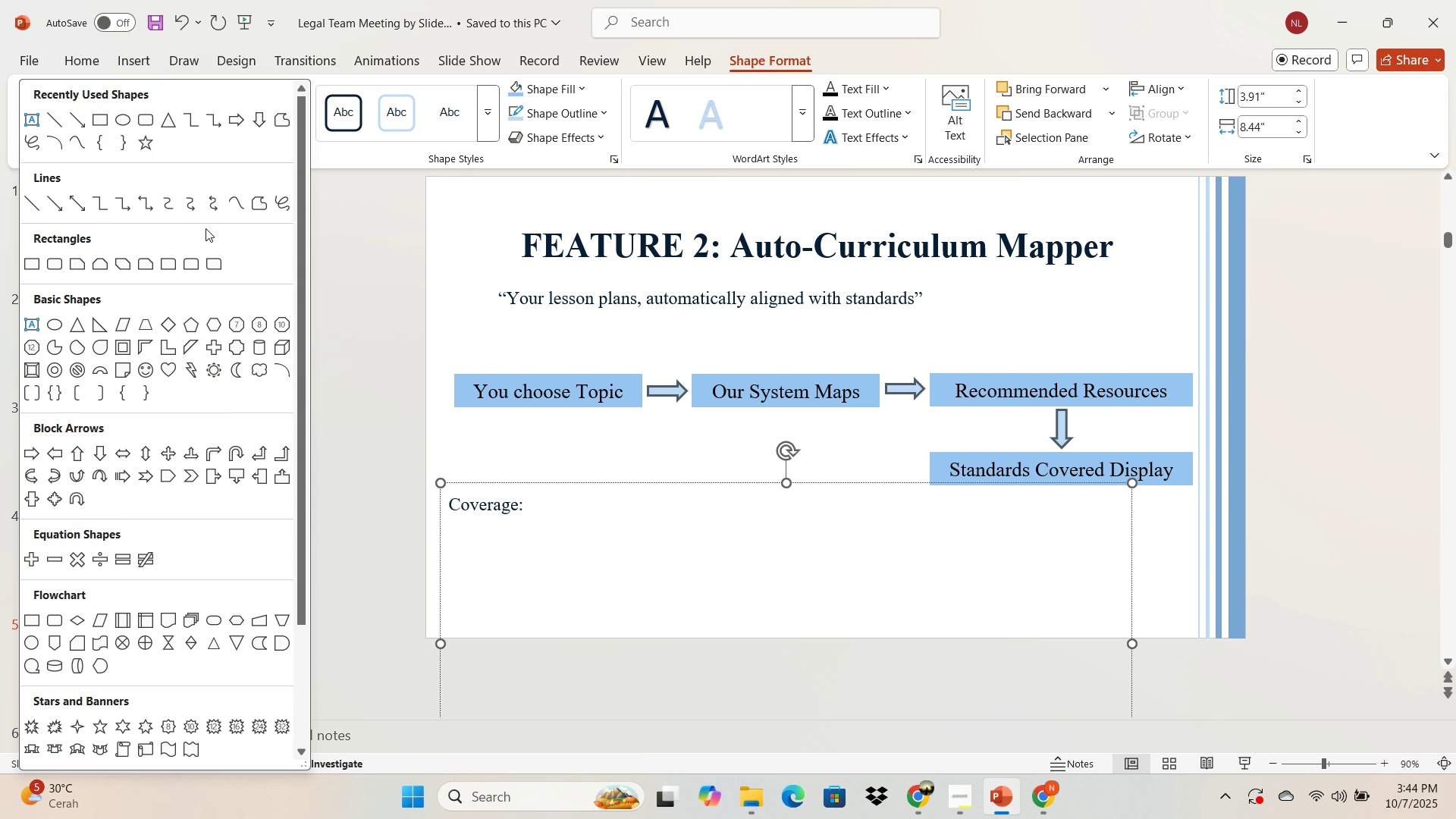 
scroll: coordinate [202, 220], scroll_direction: down, amount: 3.0
 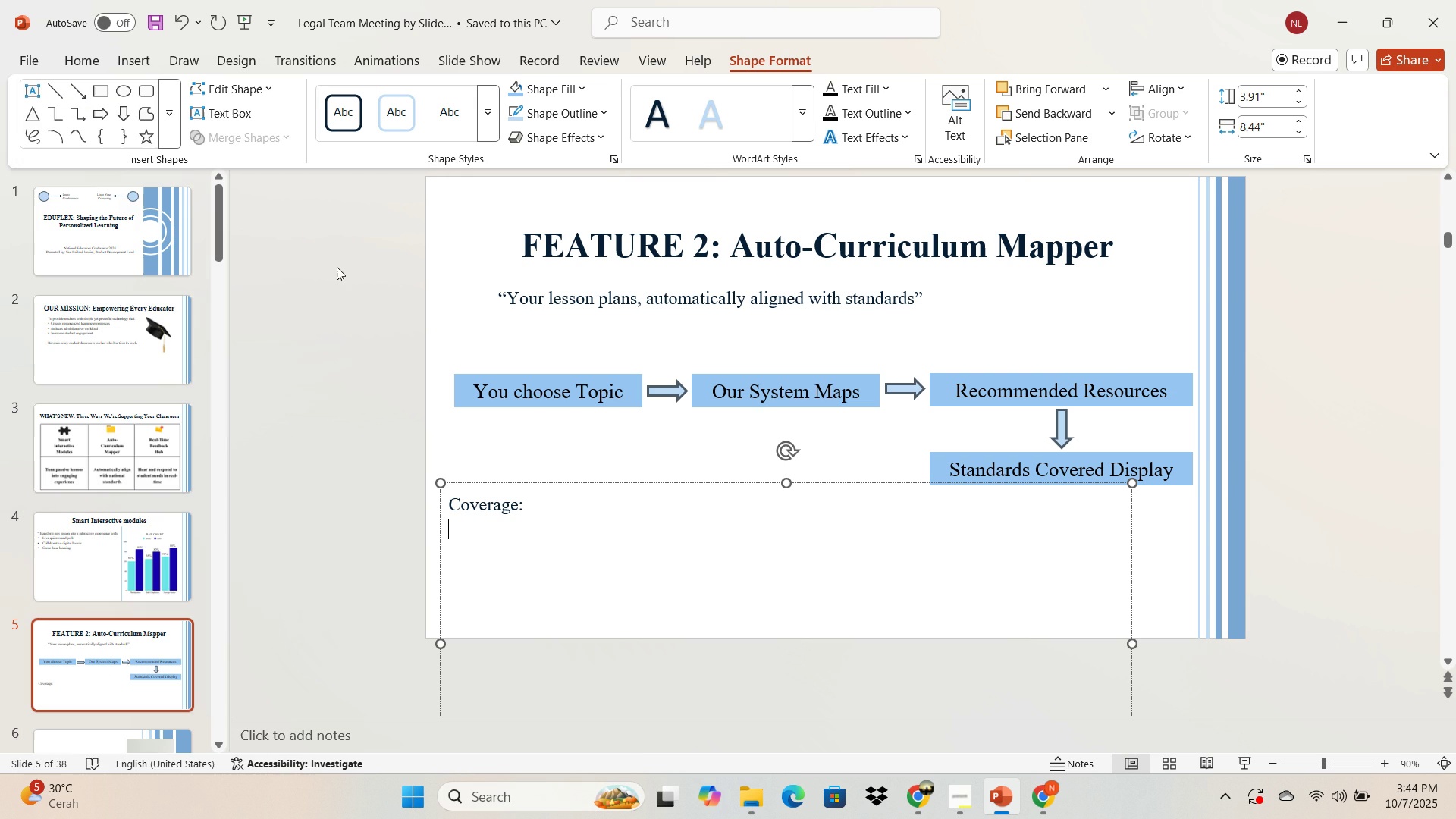 
left_click([337, 267])